 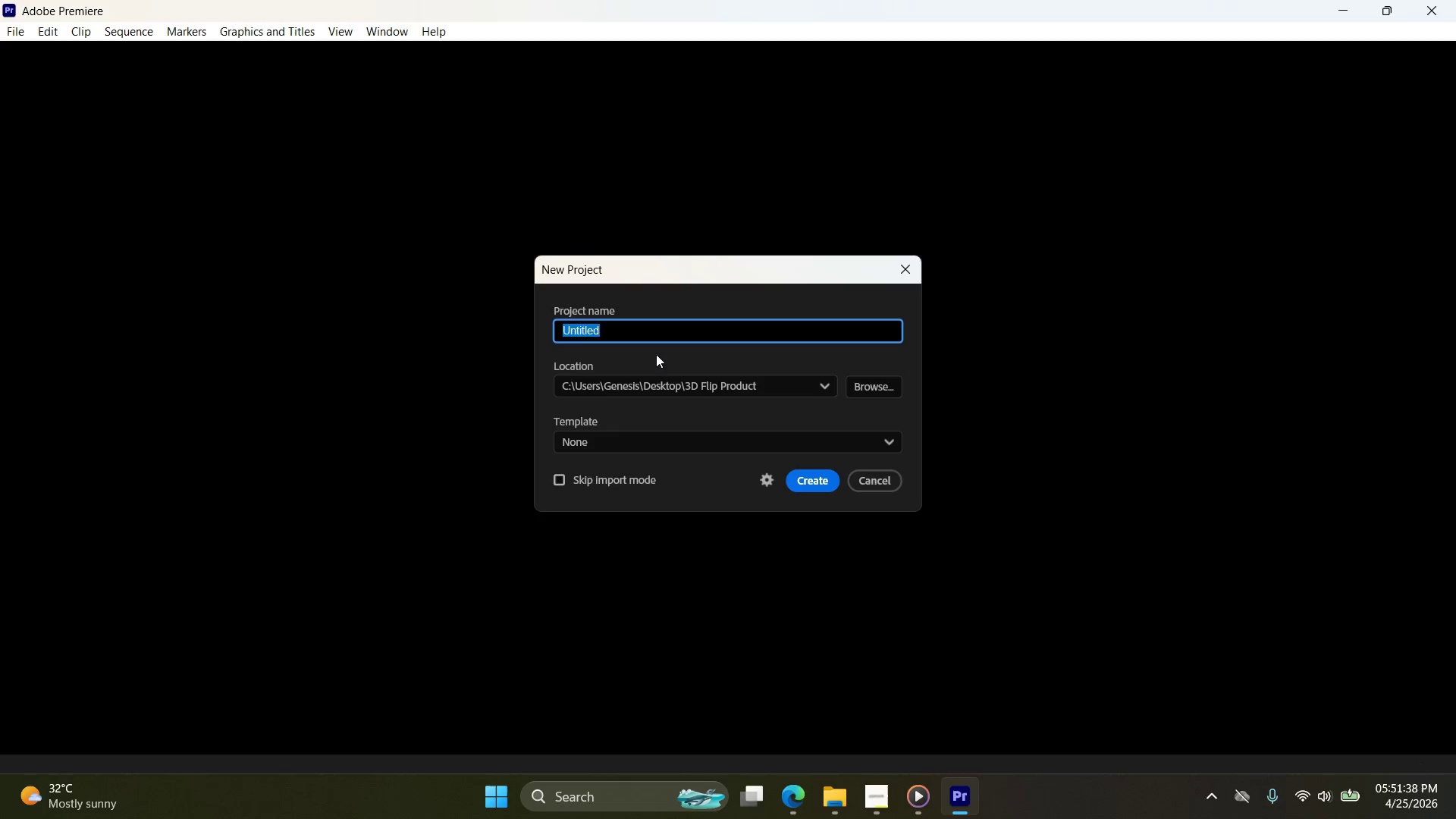 
key(Control+V)
 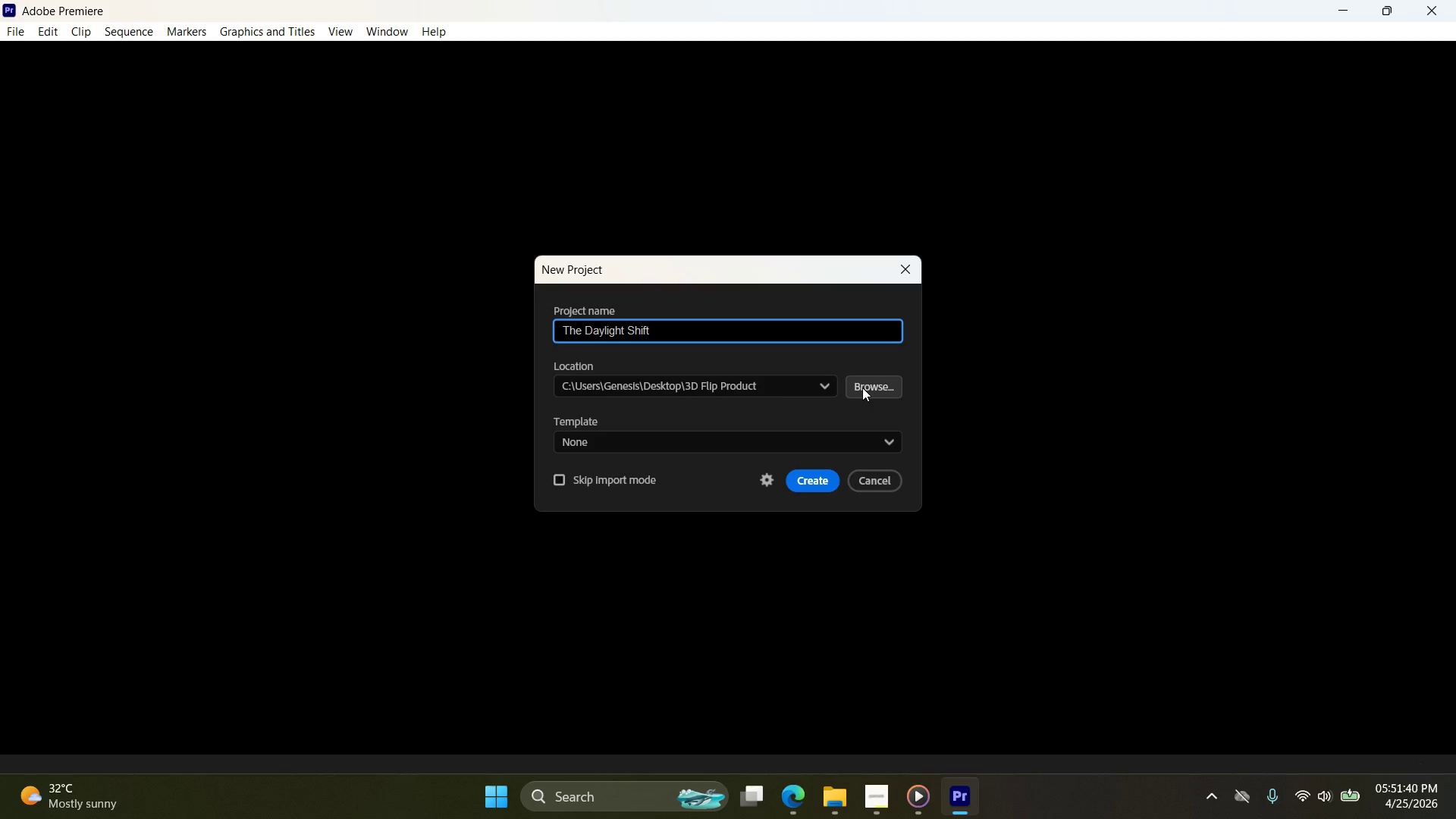 
left_click([862, 388])
 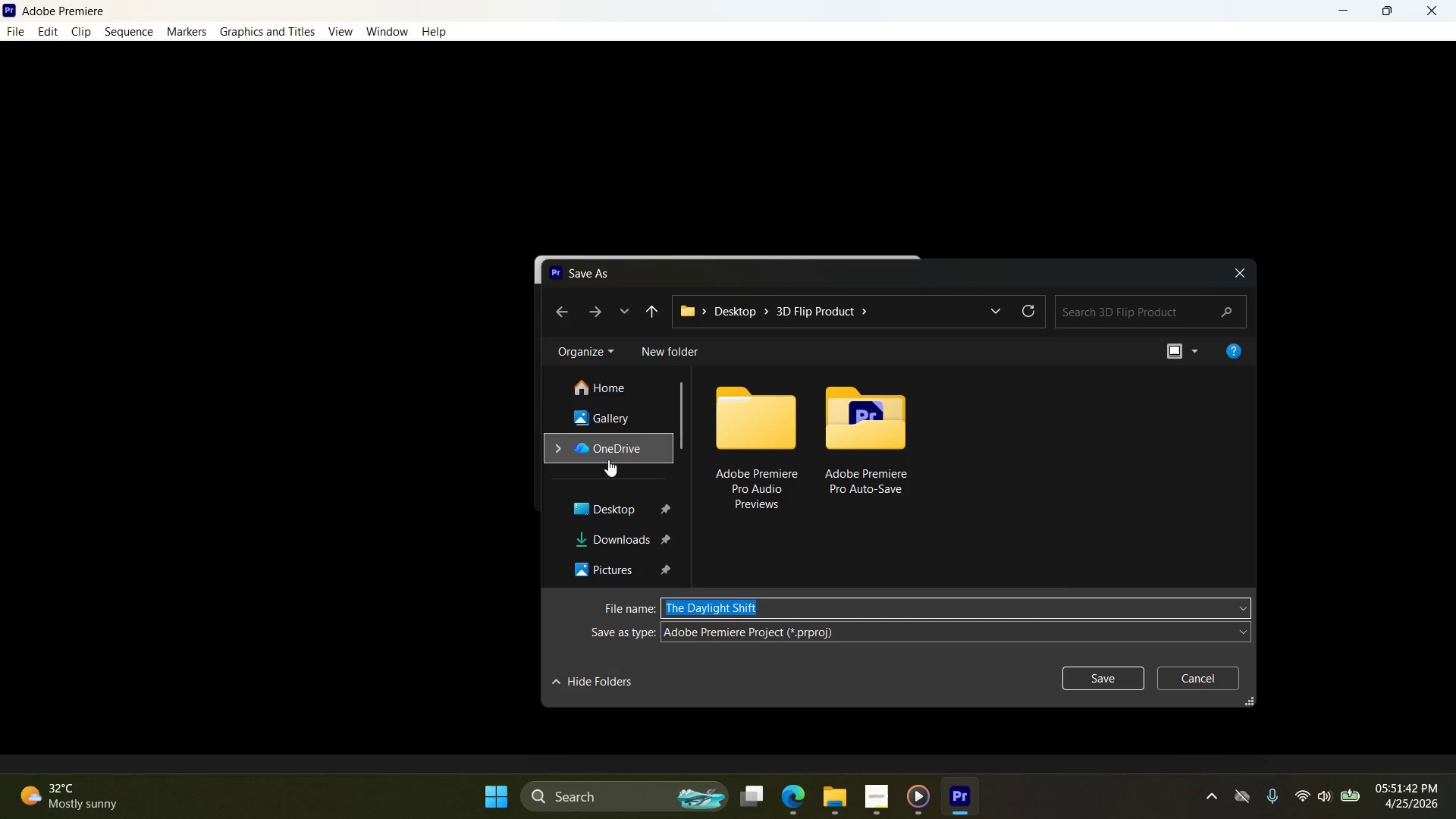 
left_click([670, 351])
 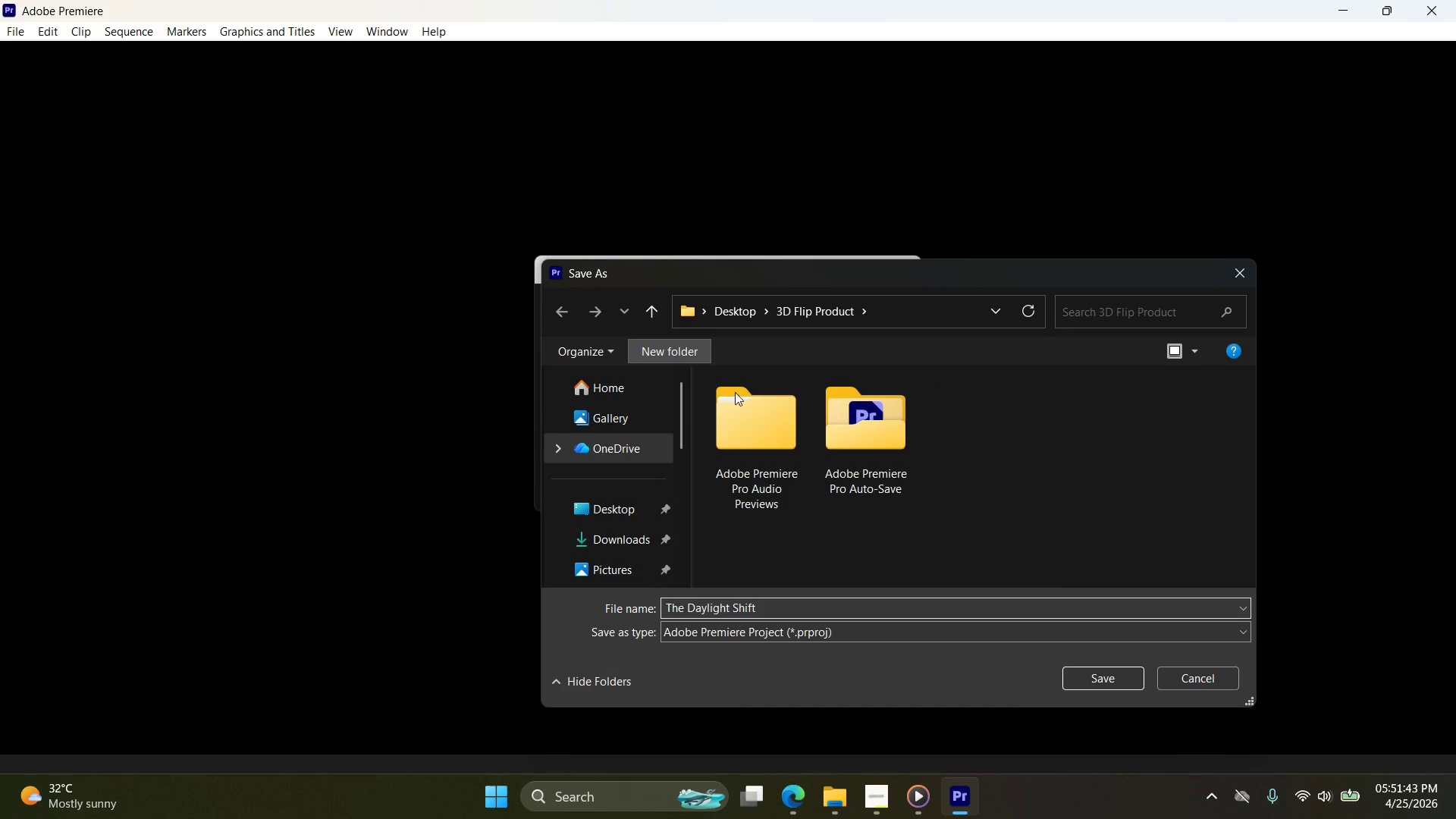 
key(Control+V)
 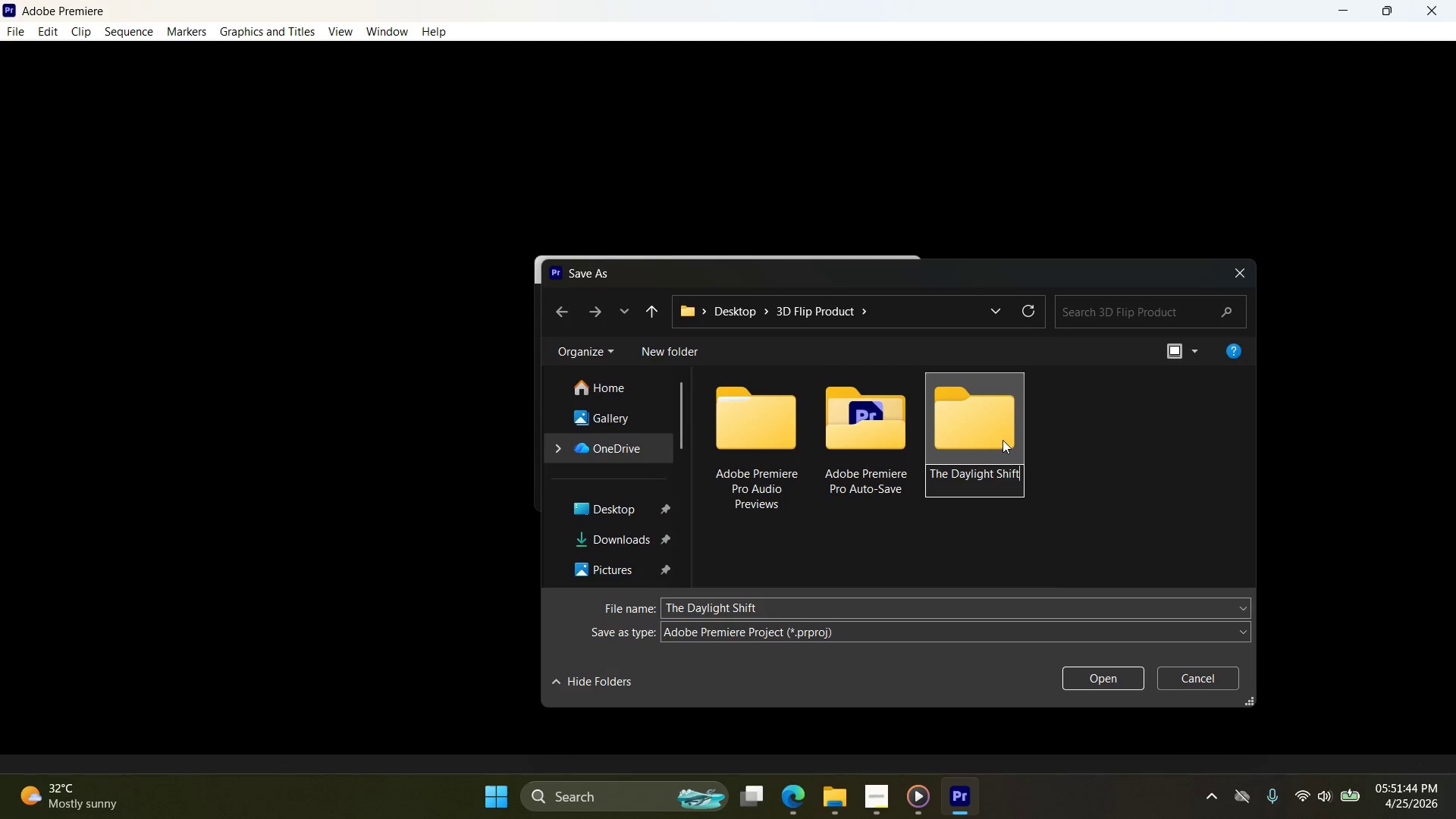 
left_click([1003, 440])
 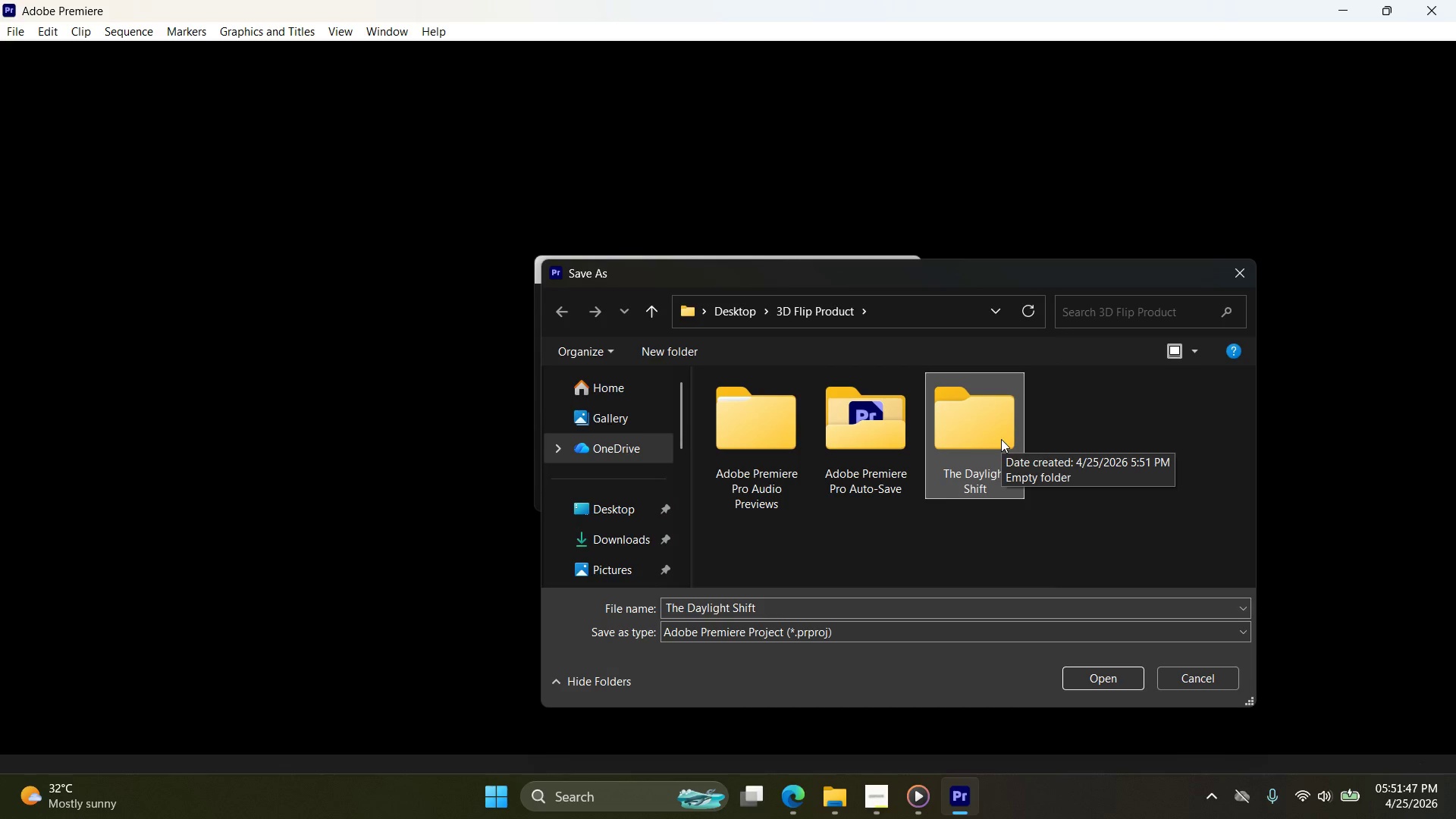 
left_click([670, 350])
 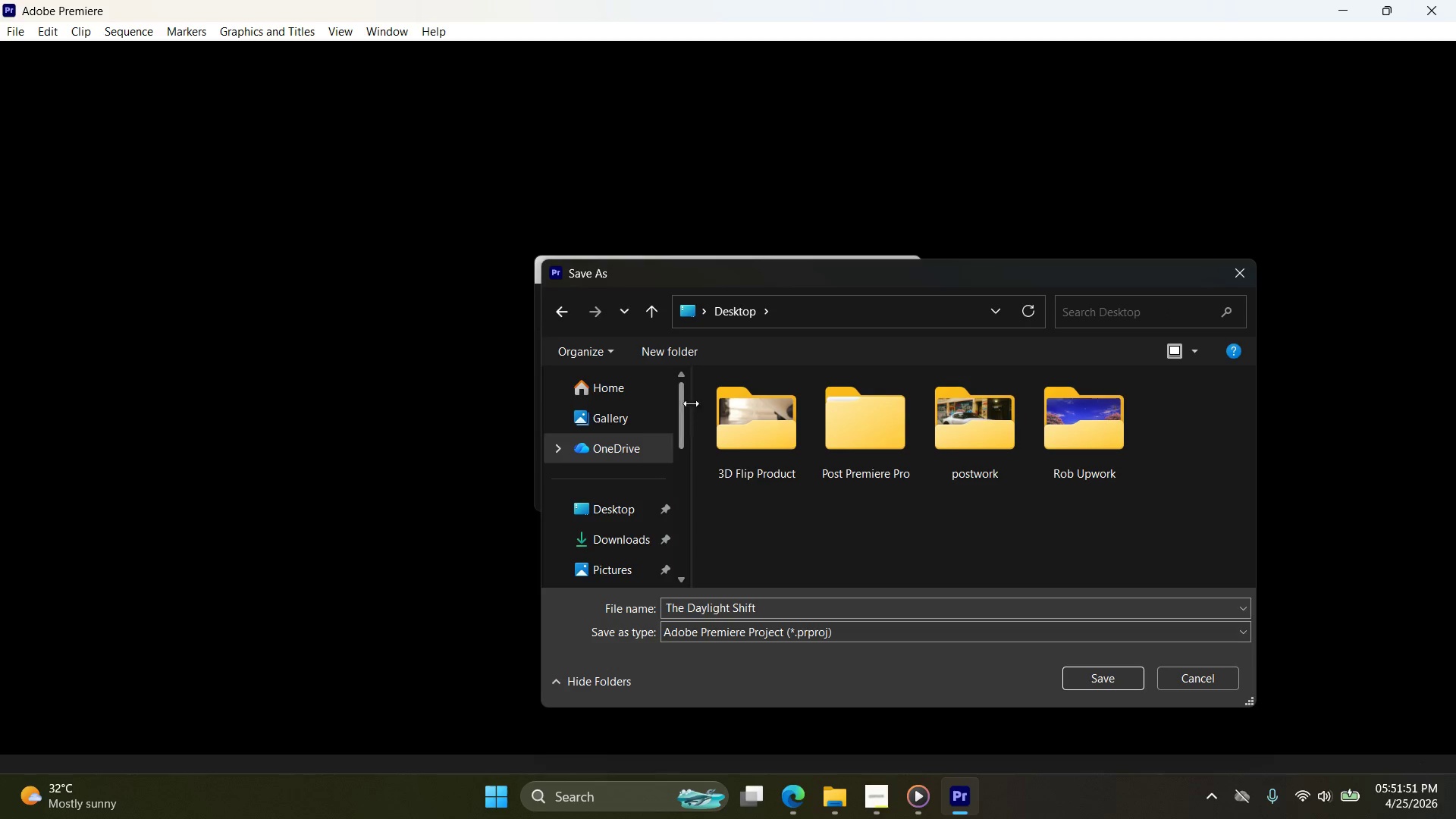 
left_click([688, 362])
 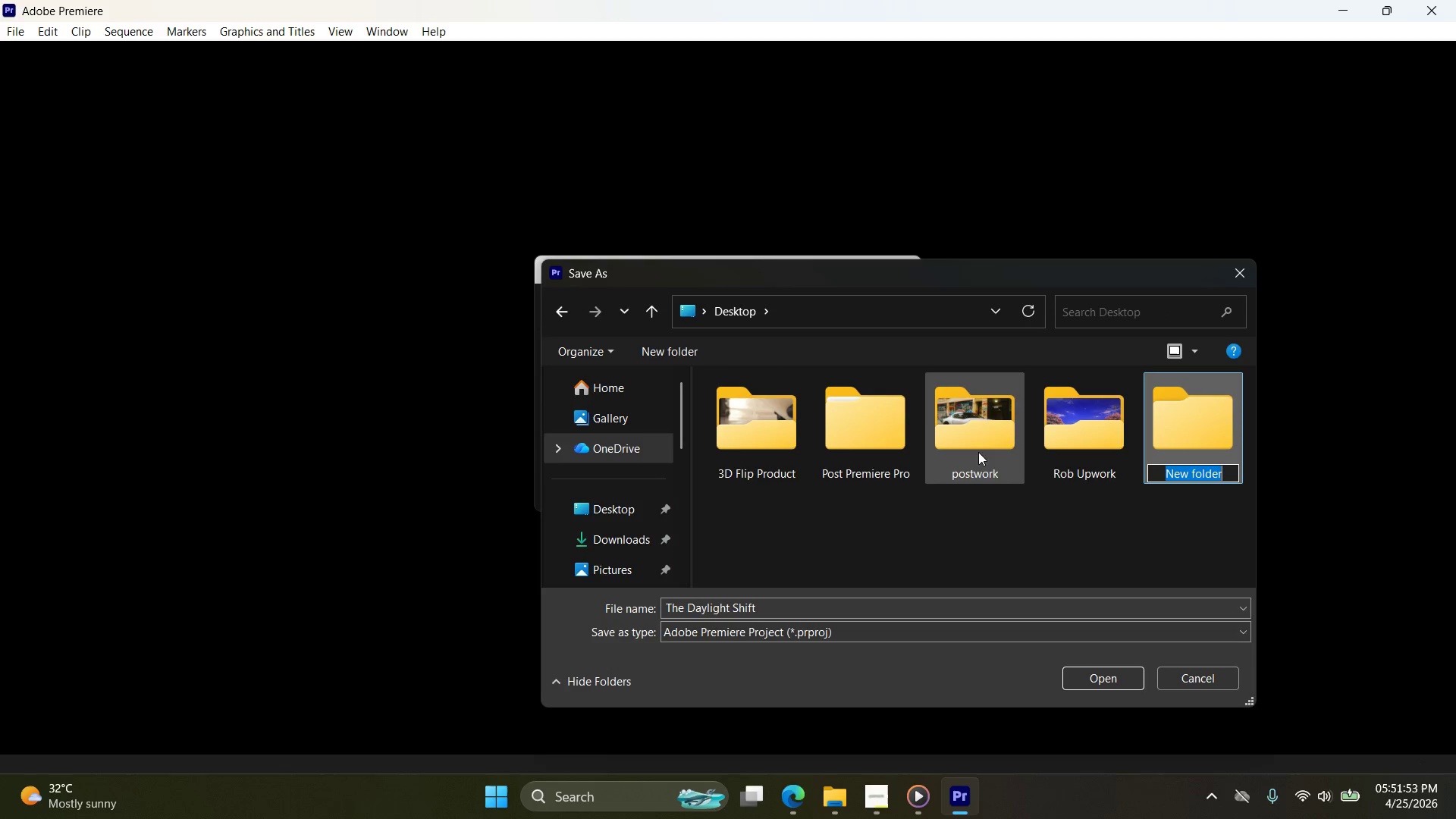 
key(Control+ControlLeft)
 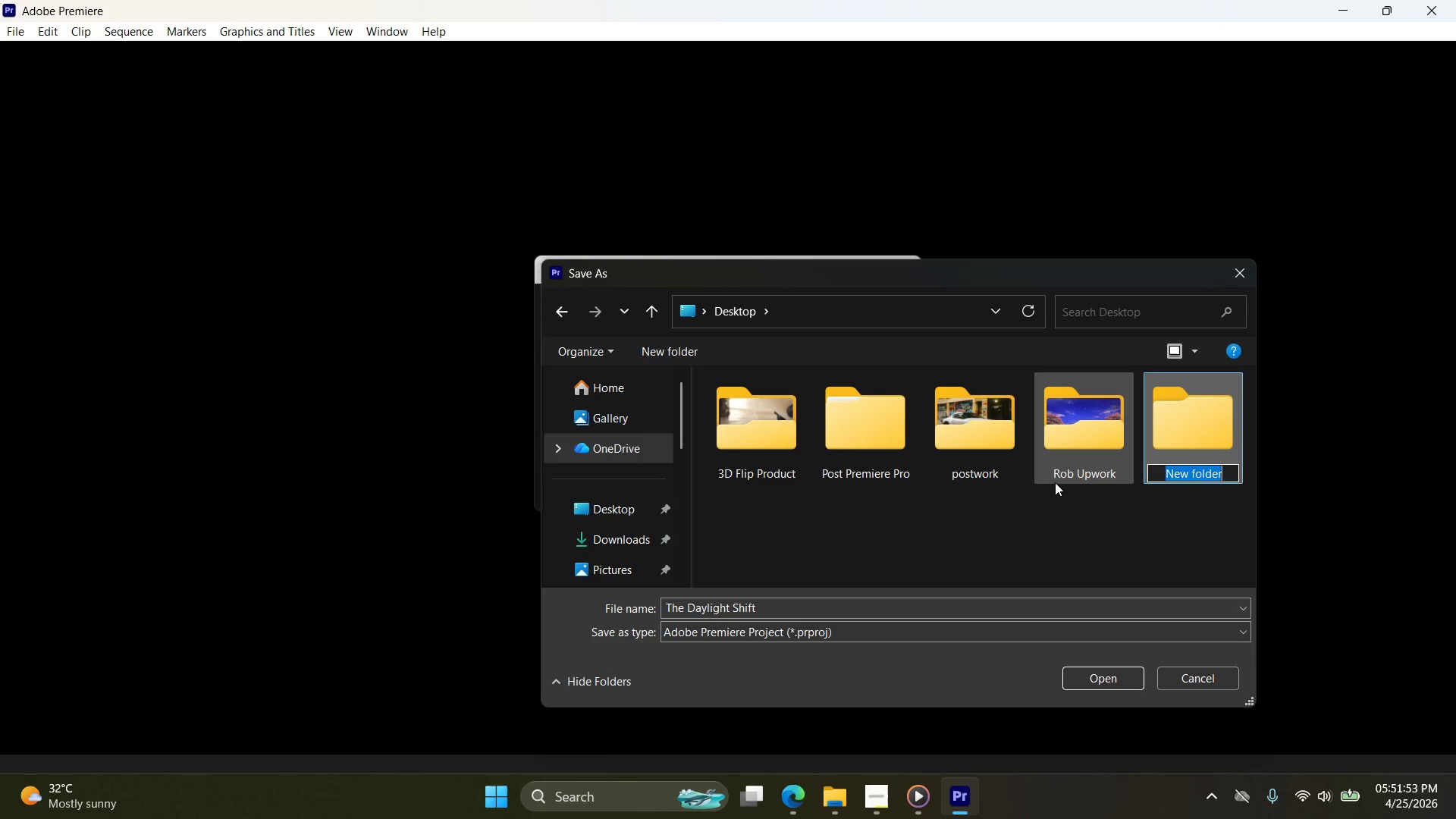 
key(Control+V)
 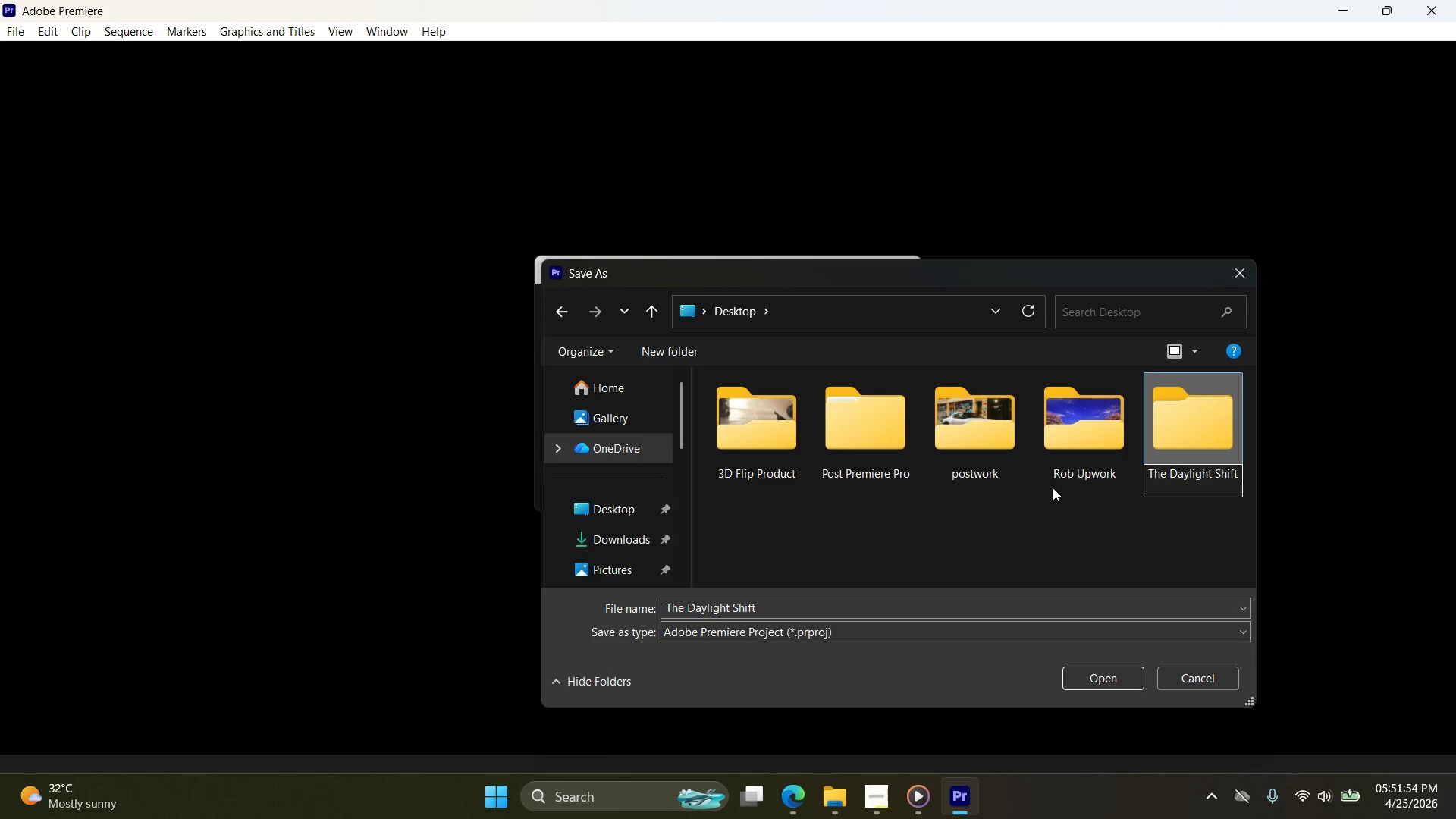 
left_click([1098, 535])
 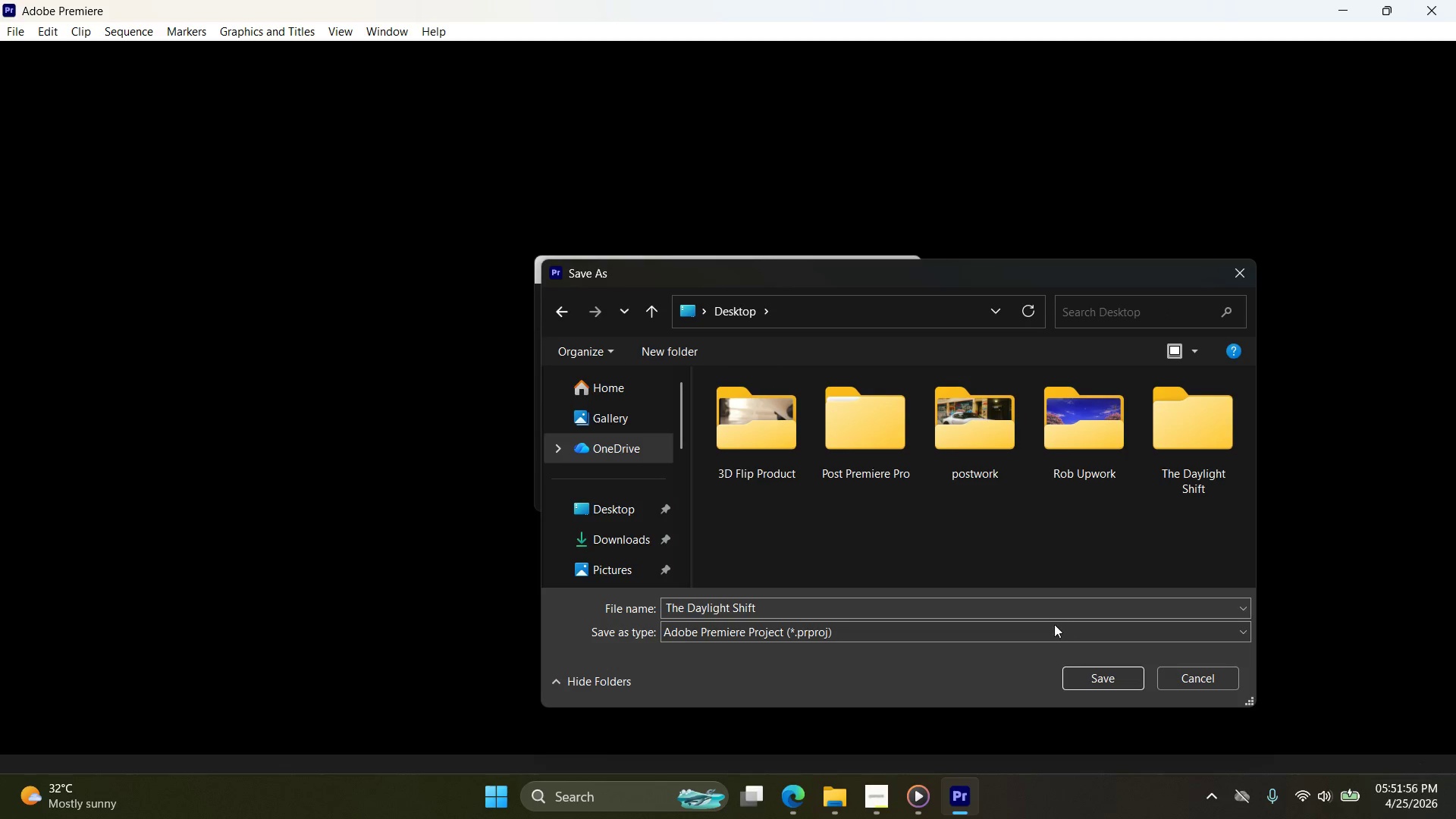 
double_click([1207, 441])
 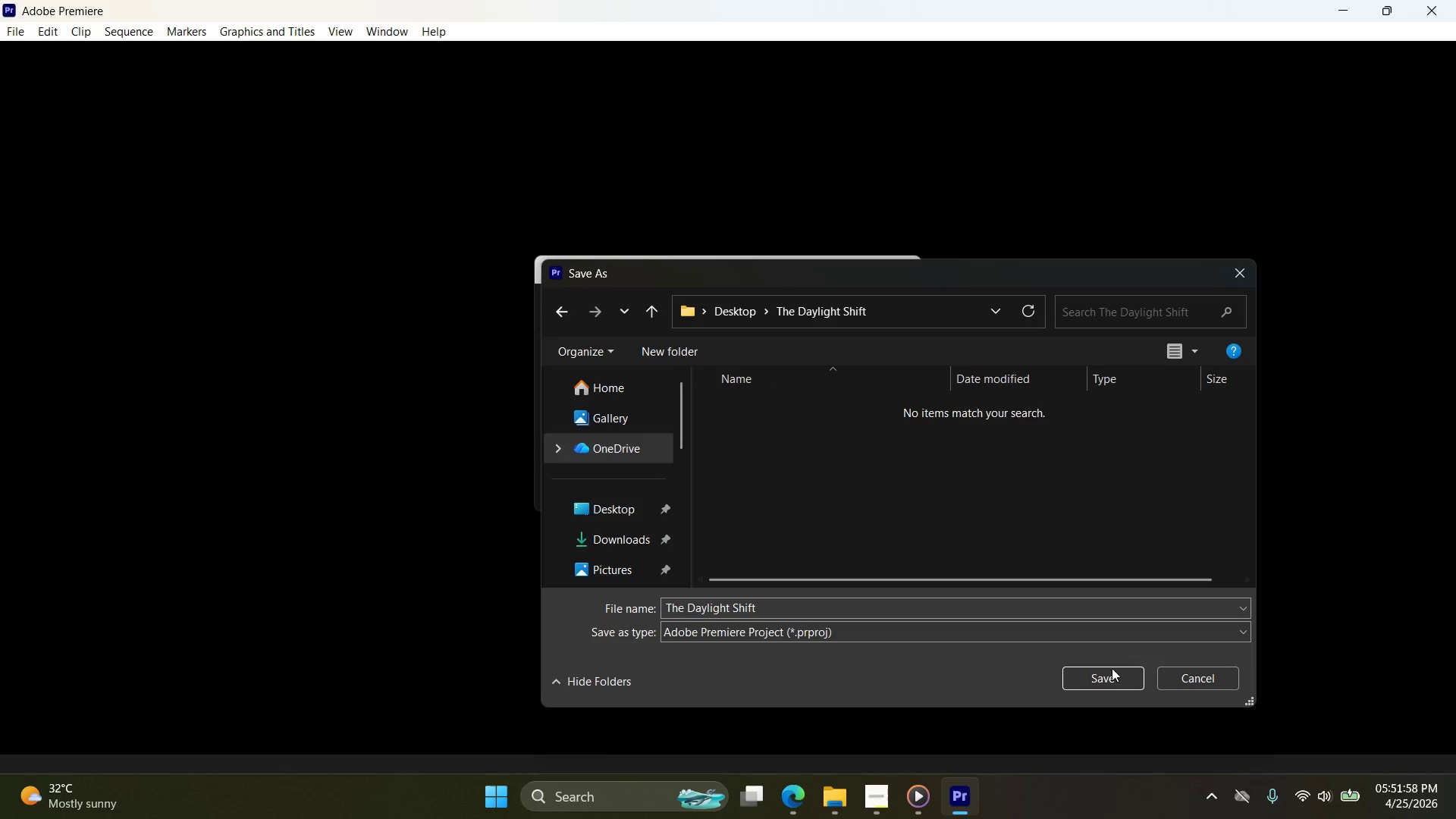 
left_click([1112, 673])
 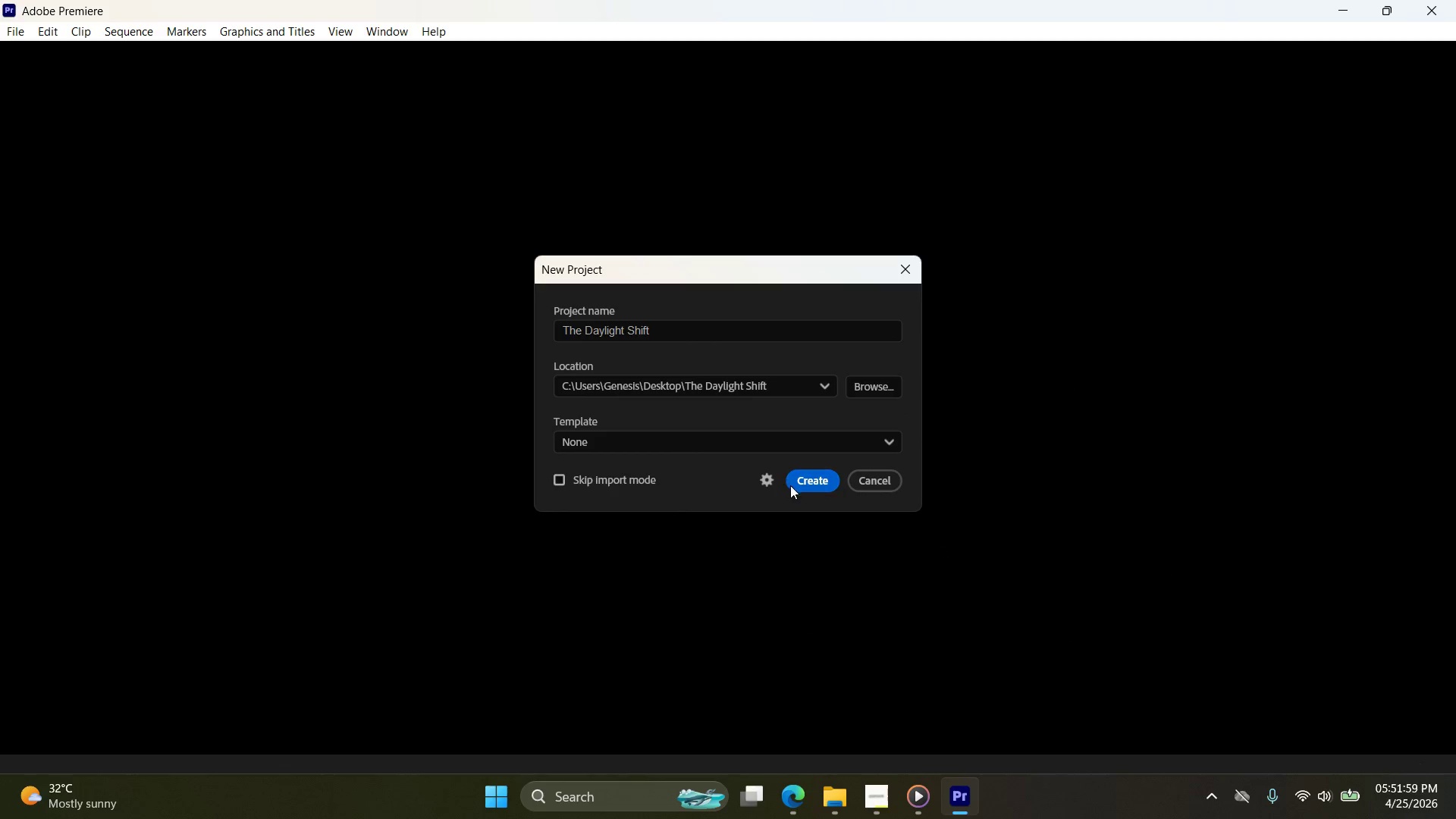 
left_click([804, 479])
 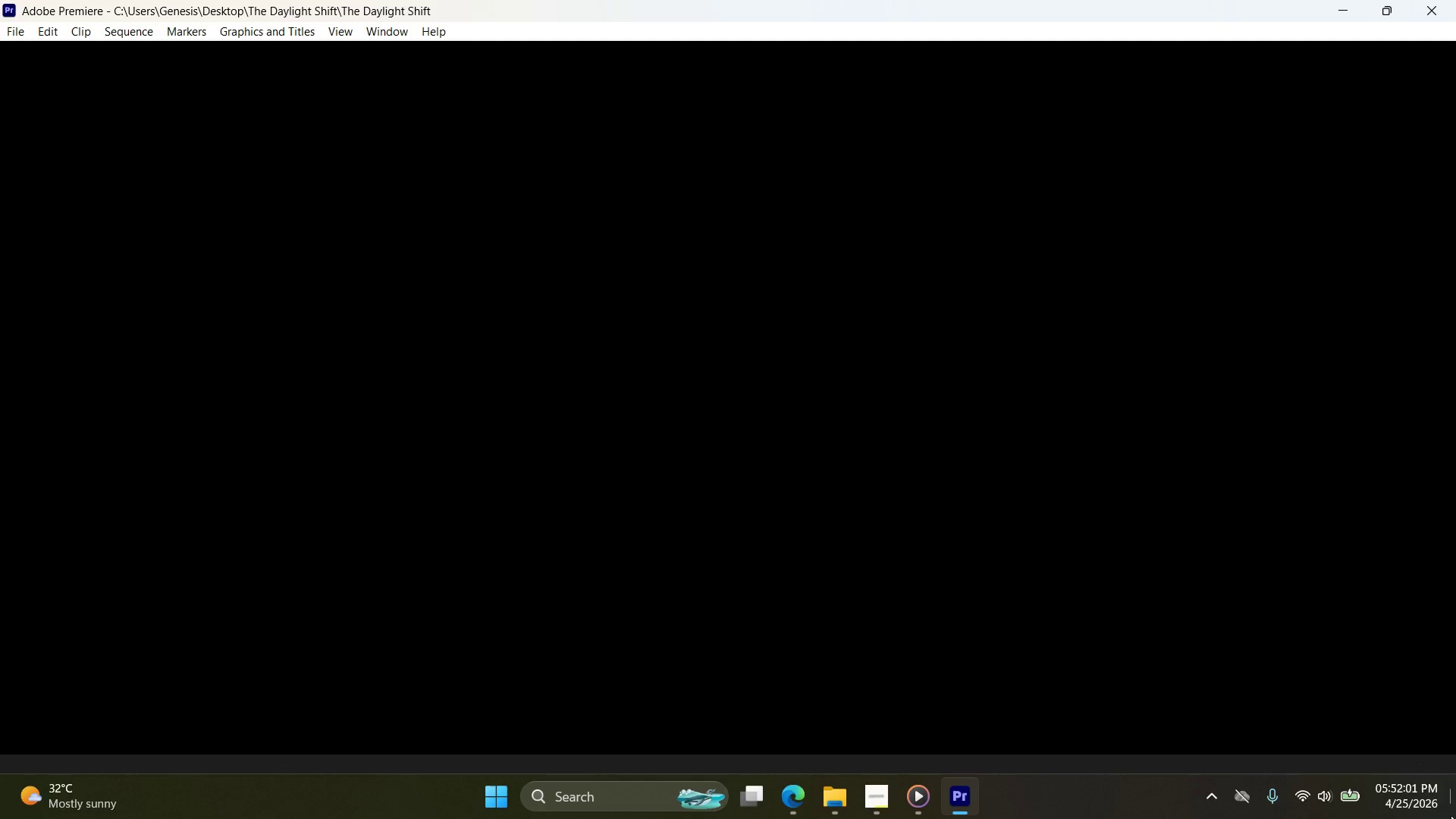 
mouse_move([1369, 753])
 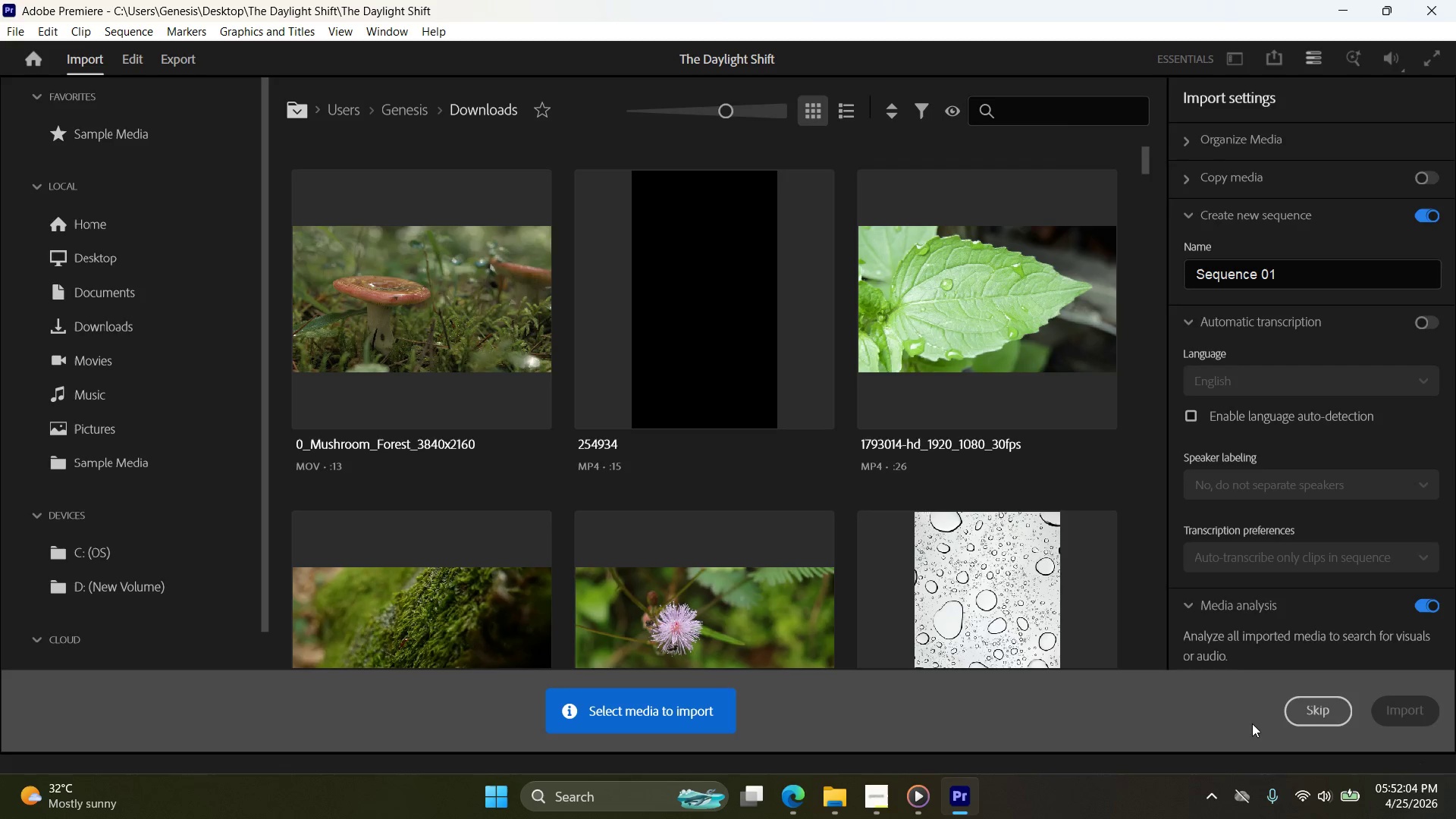 
left_click([1299, 718])
 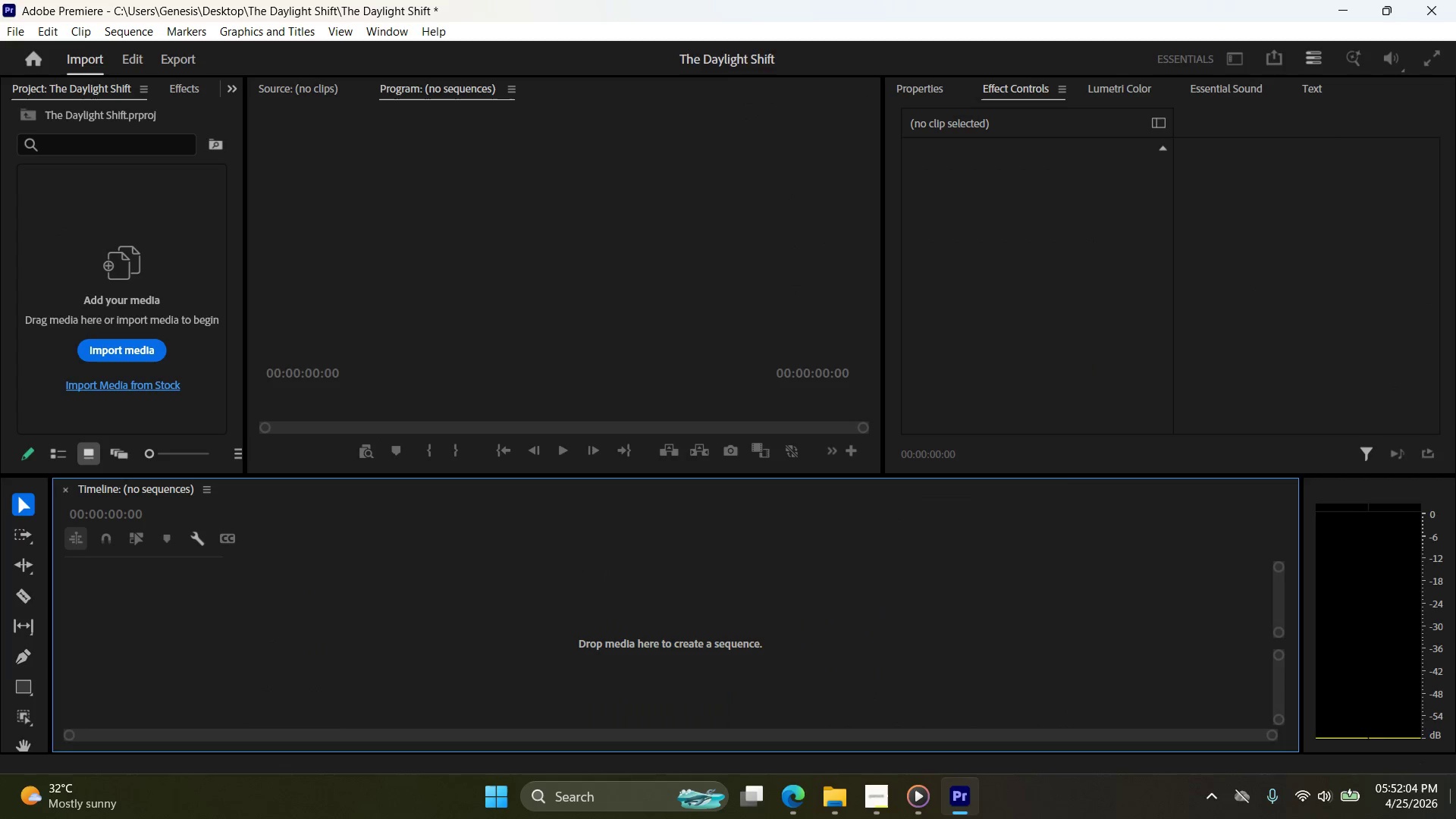 
left_click([1455, 818])
 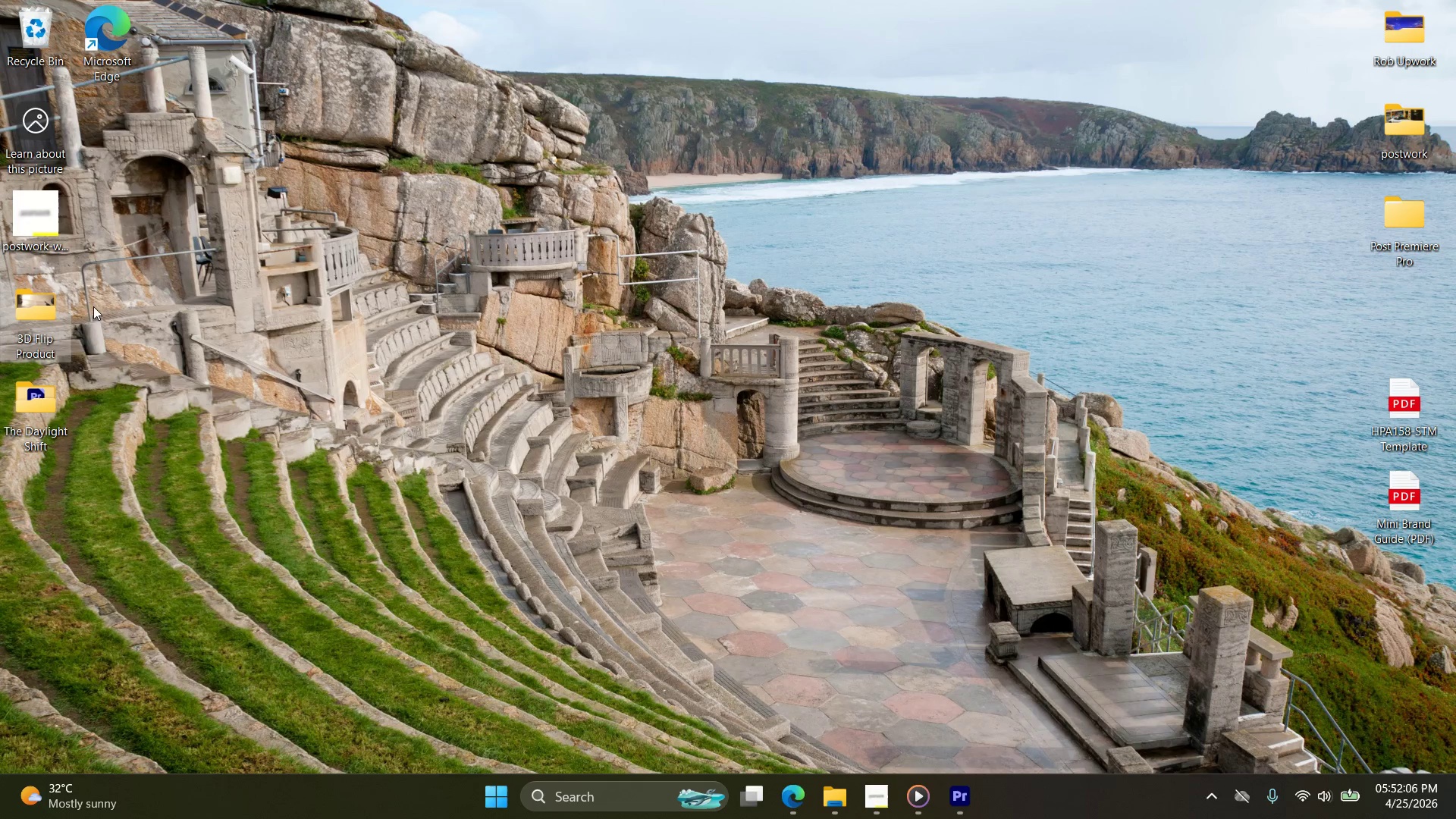 
left_click_drag(start_coordinate=[52, 309], to_coordinate=[1401, 230])
 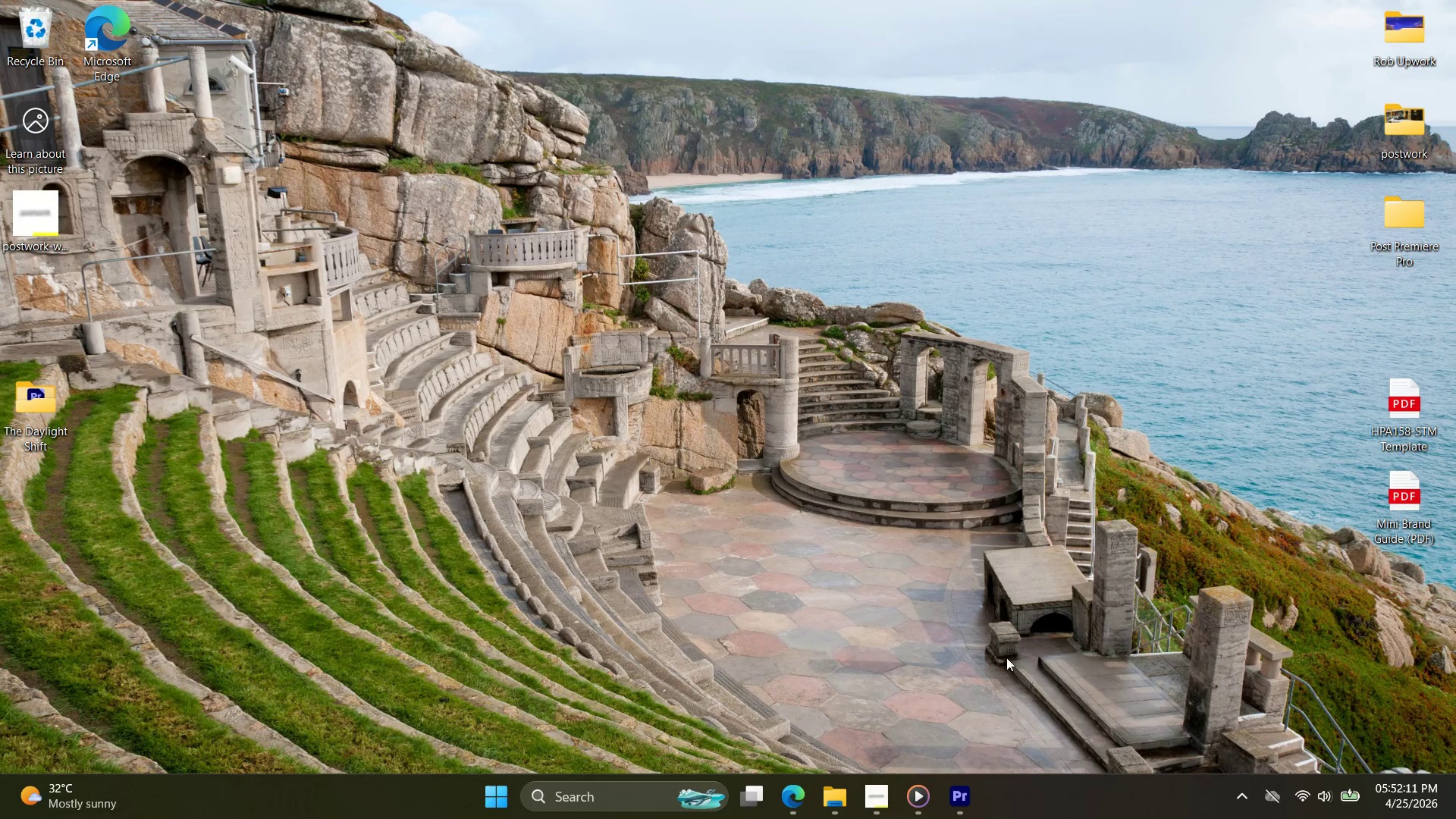 
left_click([949, 802])
 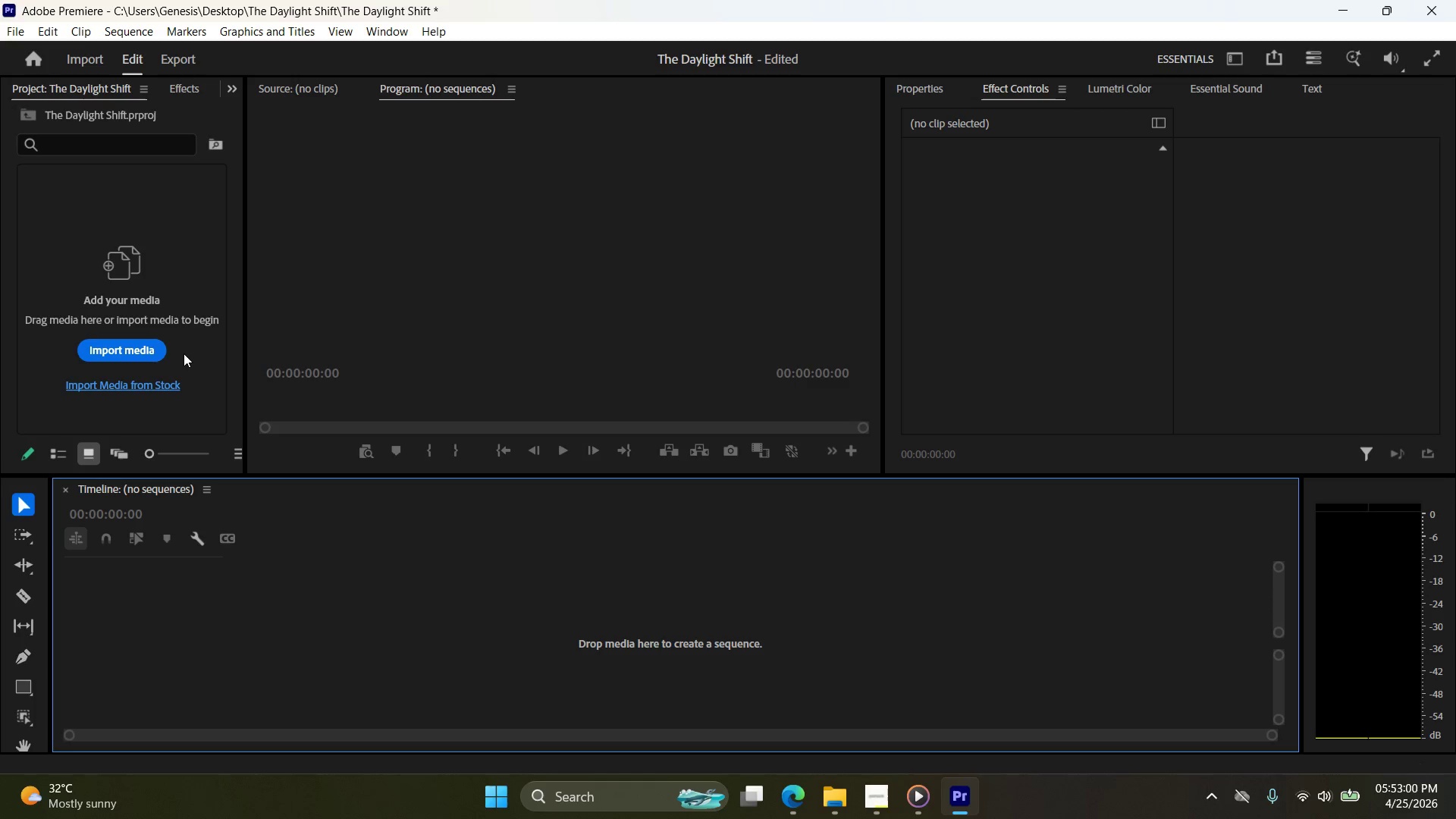 
wait(53.24)
 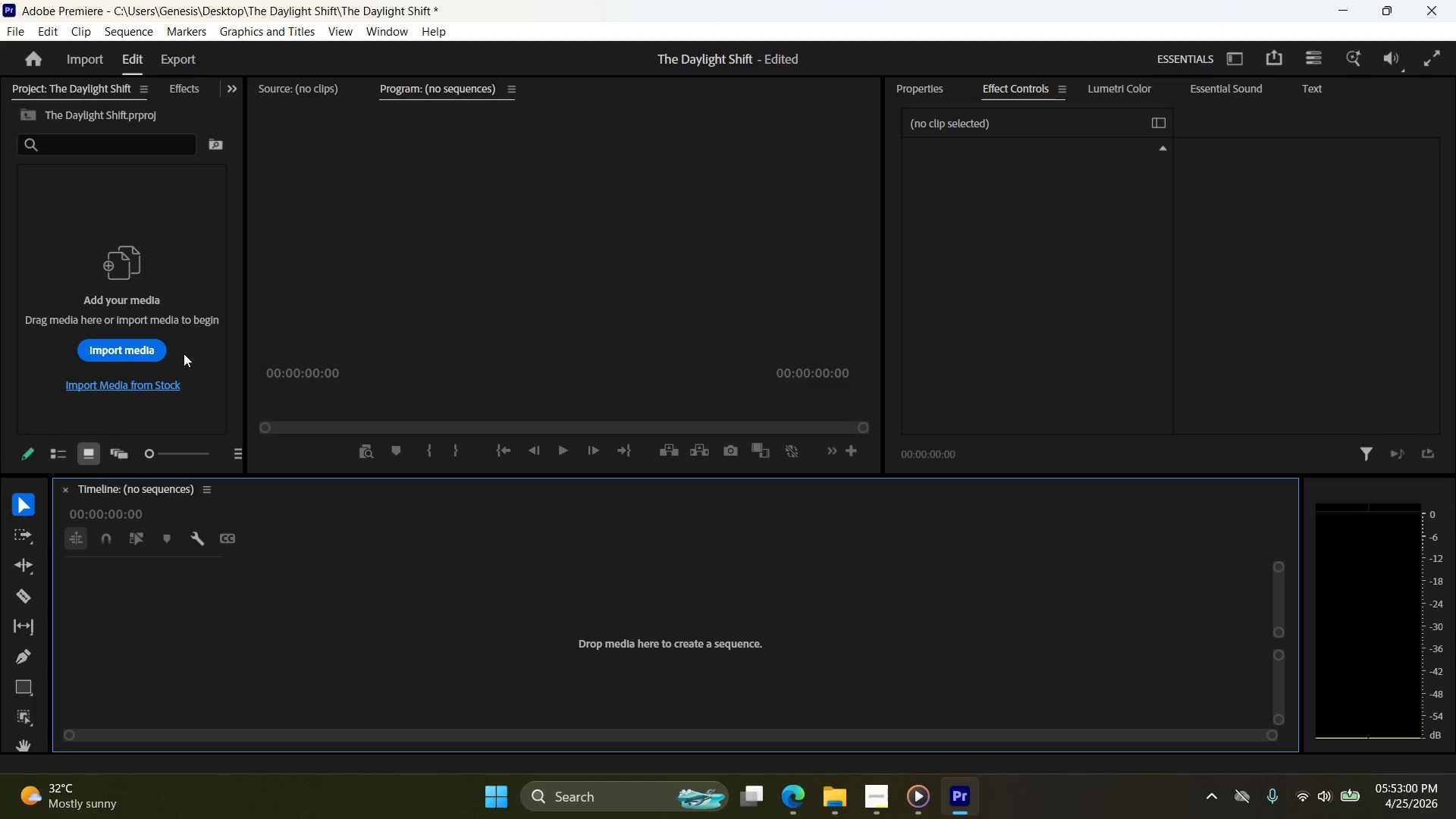 
scroll: coordinate [184, 350], scroll_direction: up, amount: 1.0
 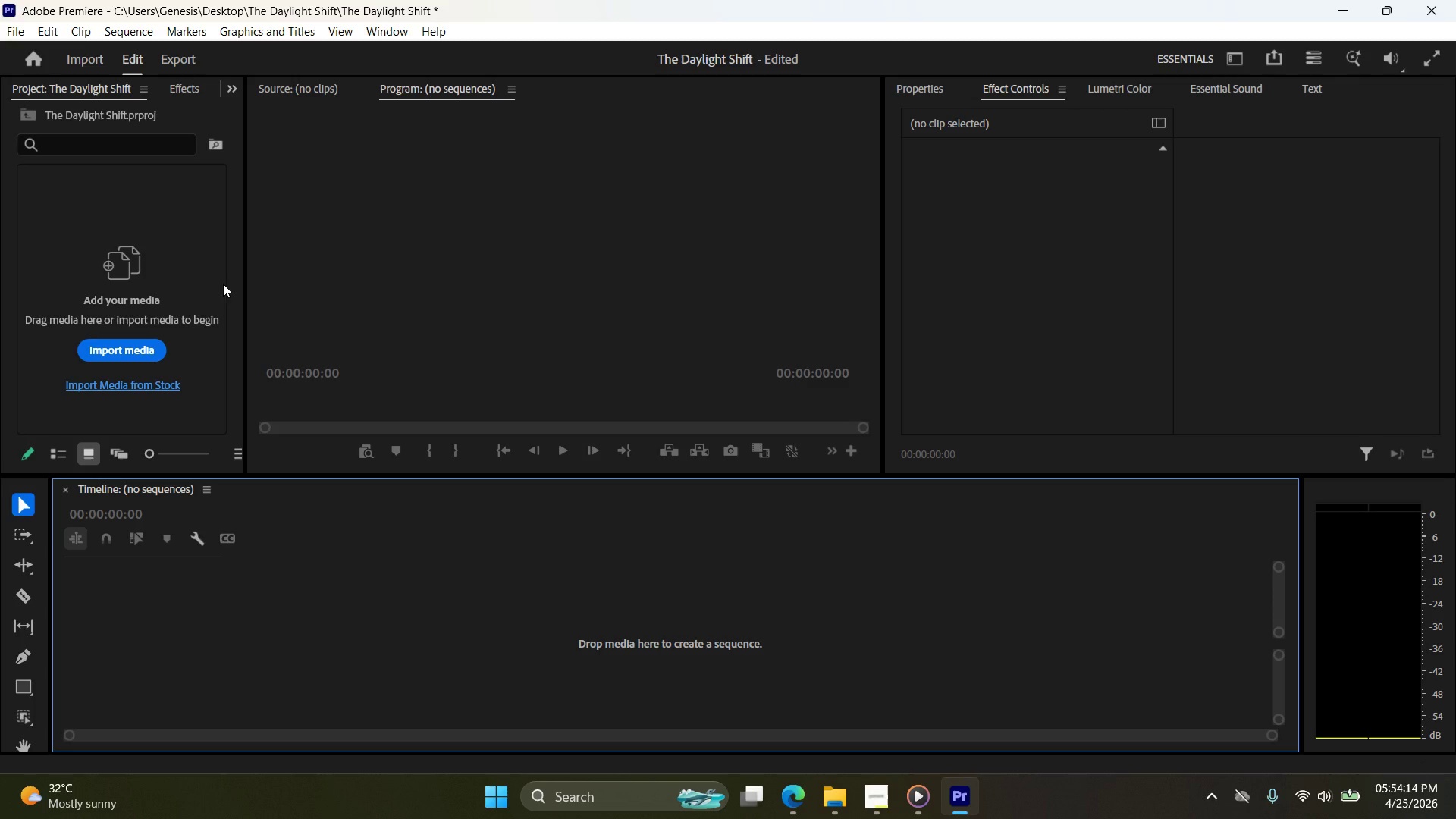 
wait(73.63)
 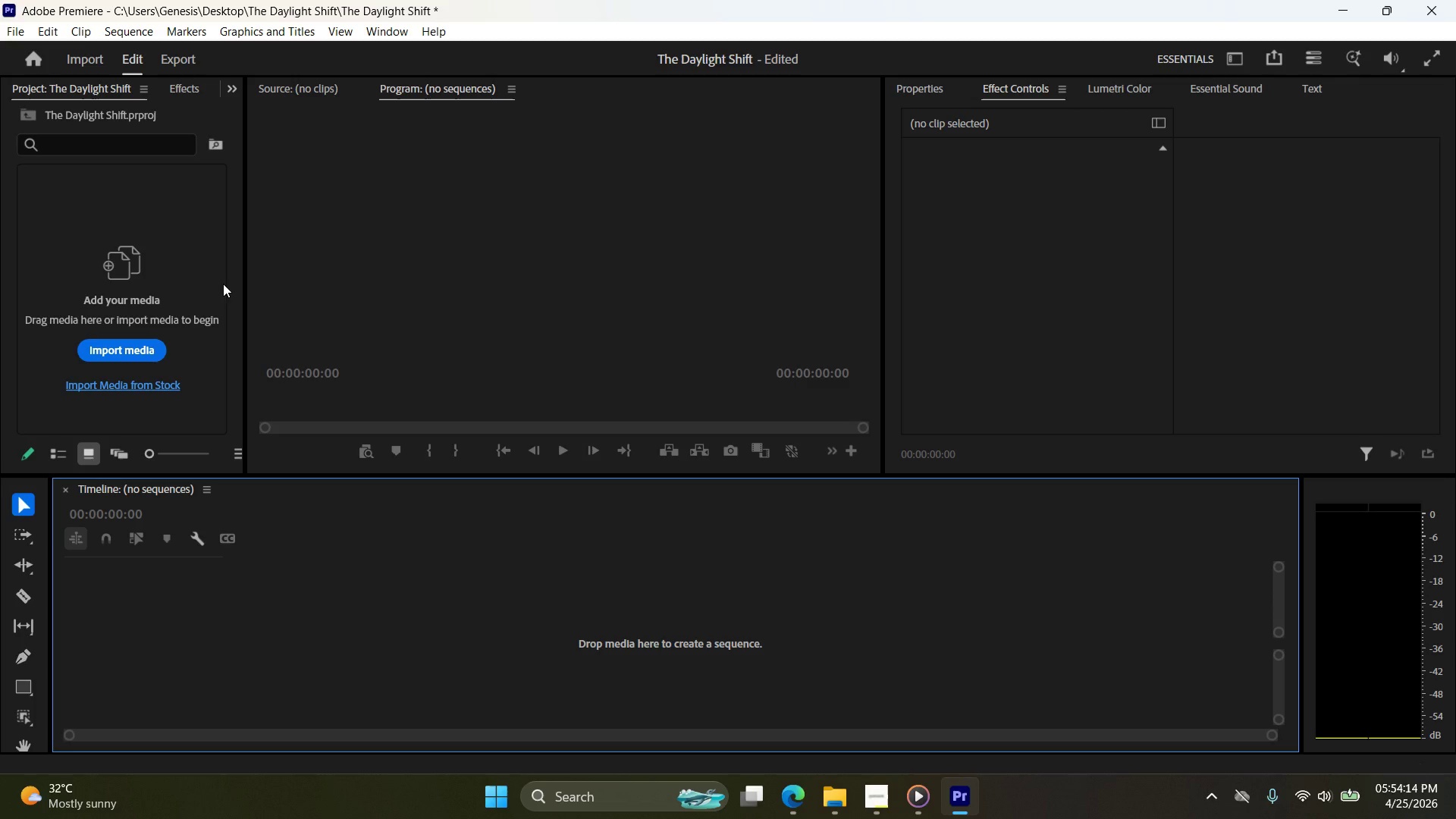 
left_click([13, 24])
 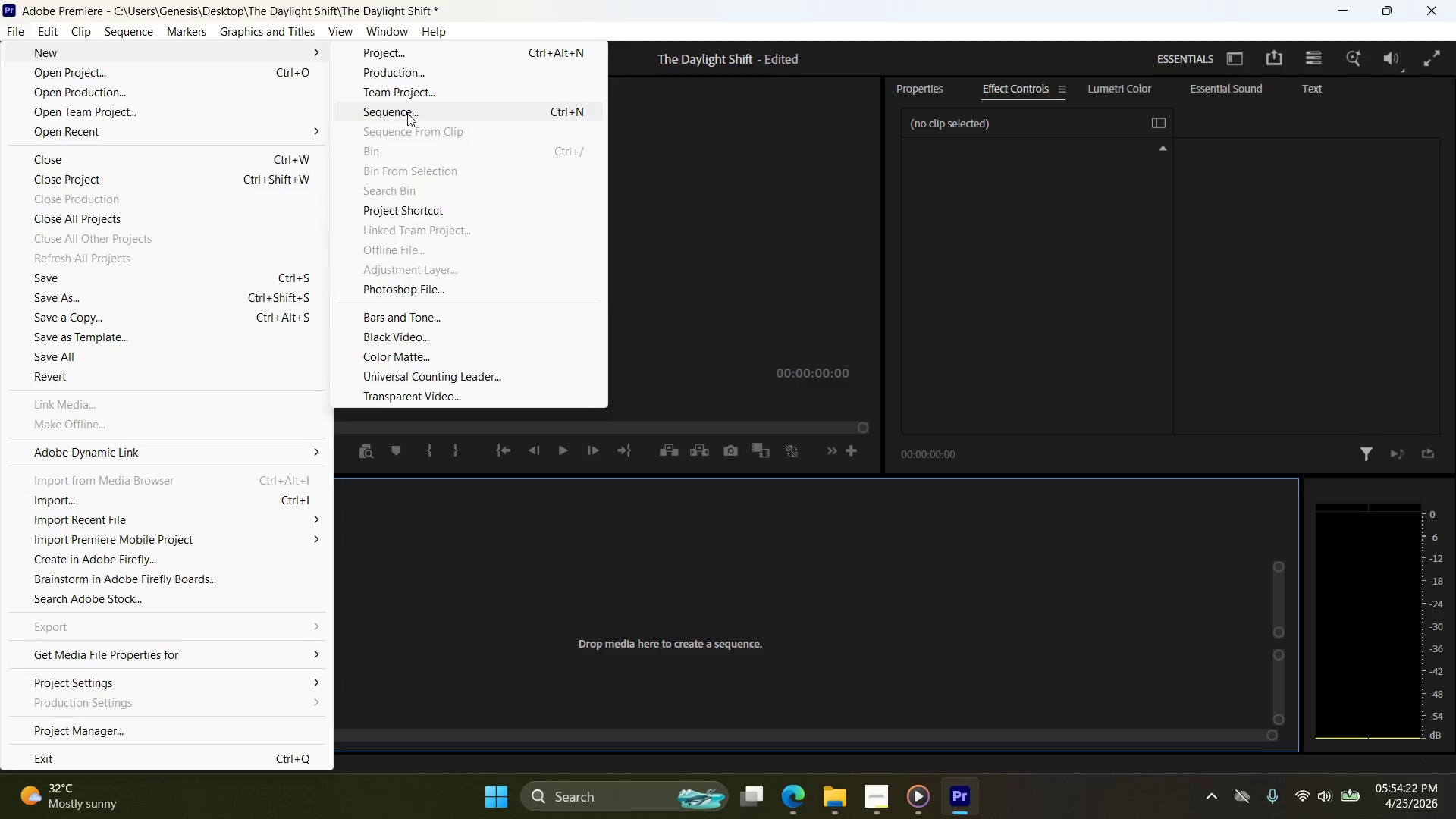 
left_click([407, 113])
 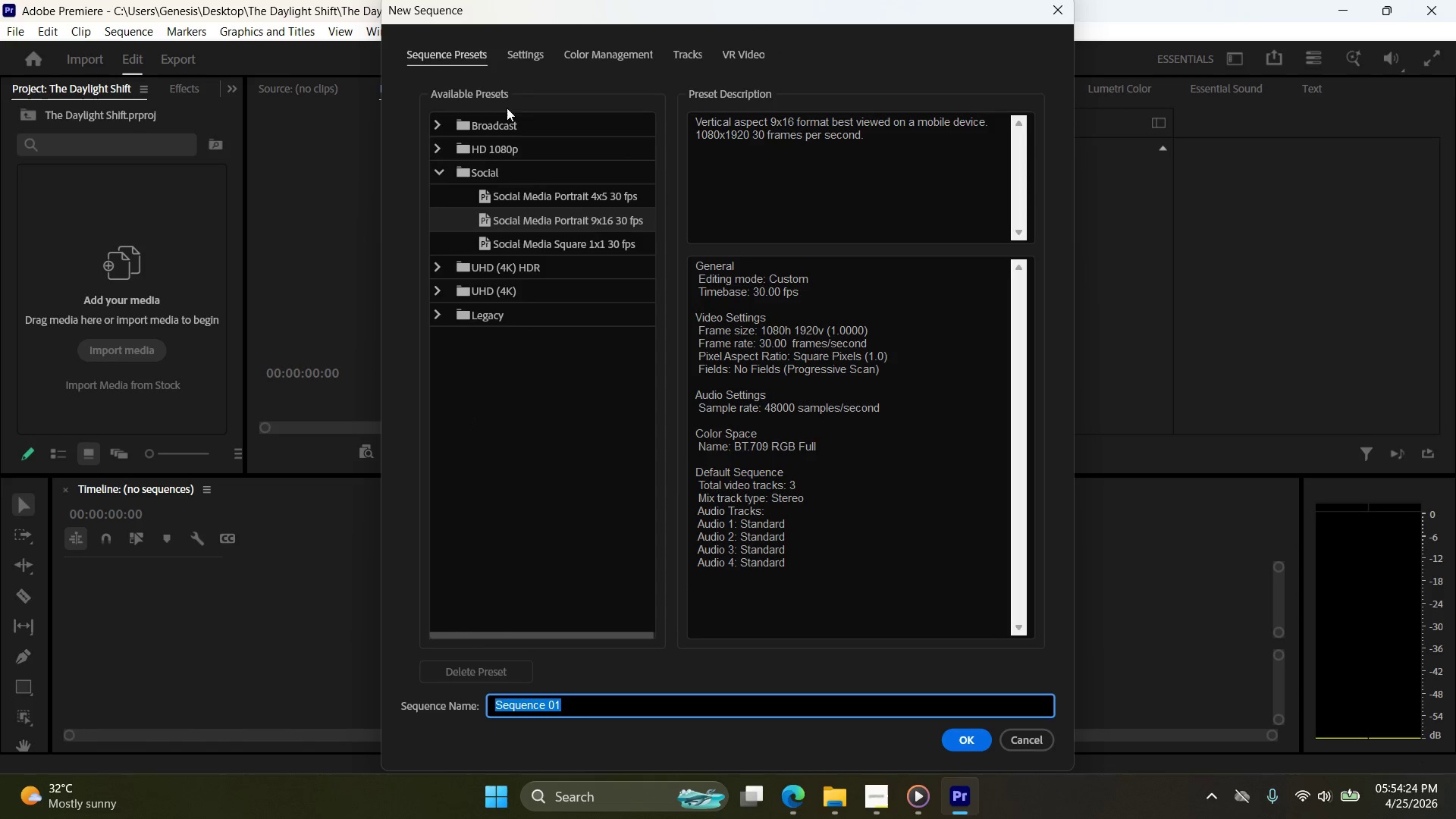 
left_click([534, 53])
 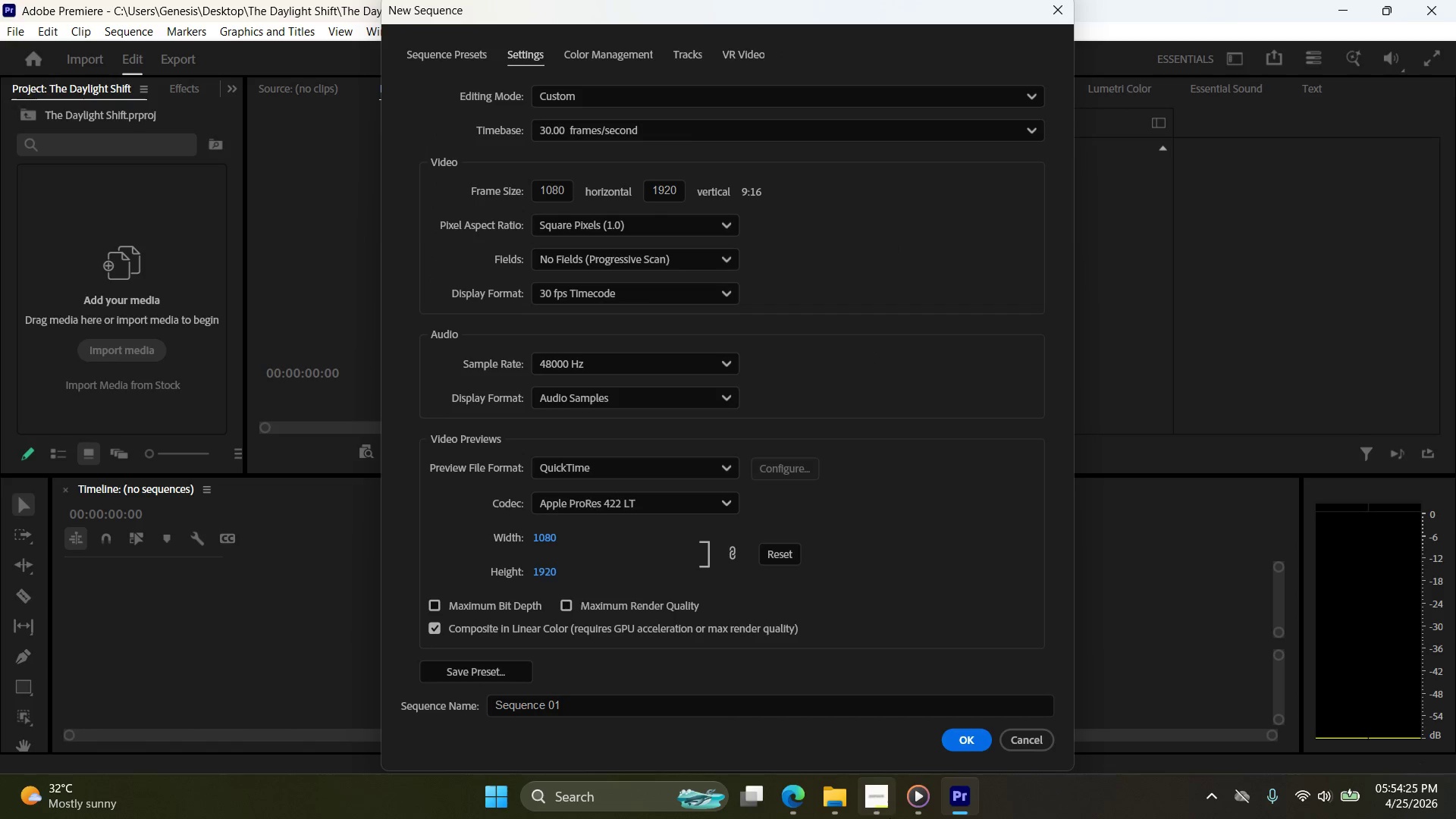 
left_click([878, 812])